 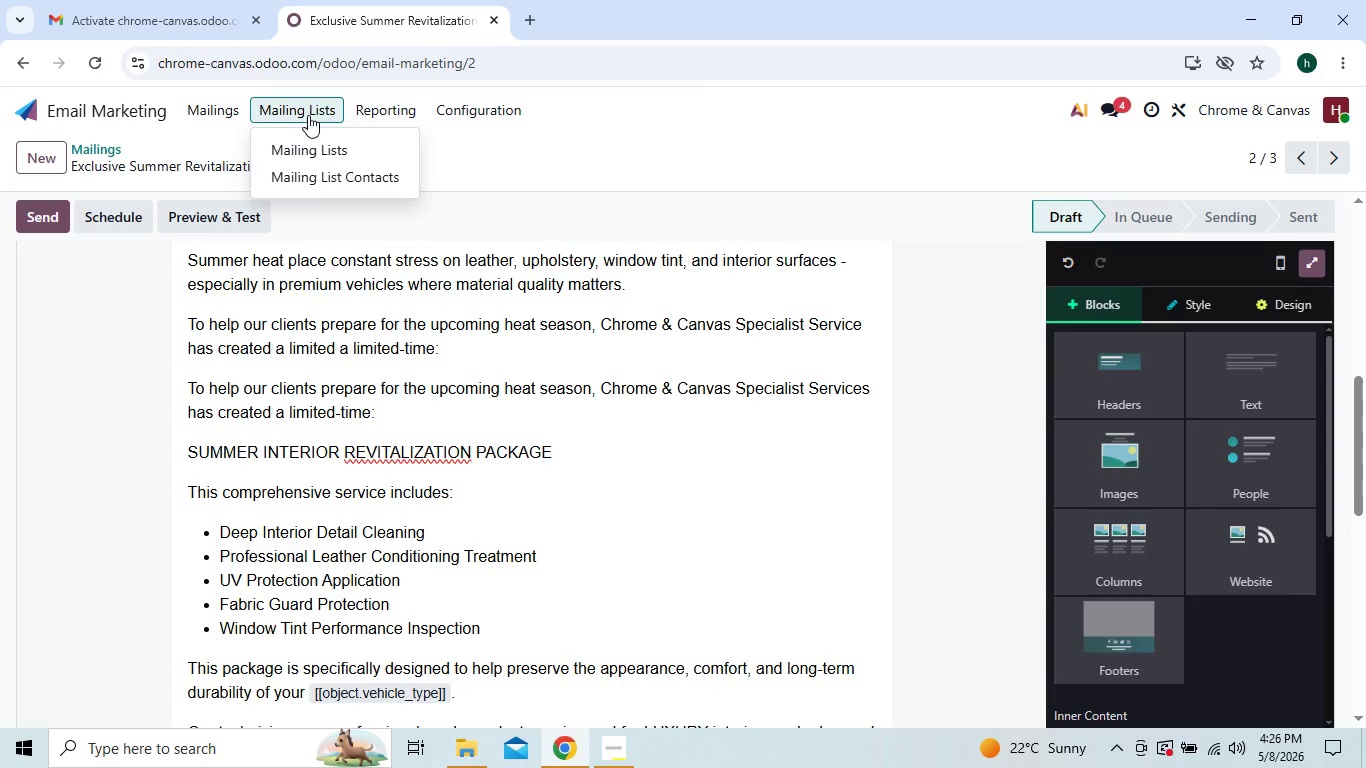 
left_click([314, 151])
 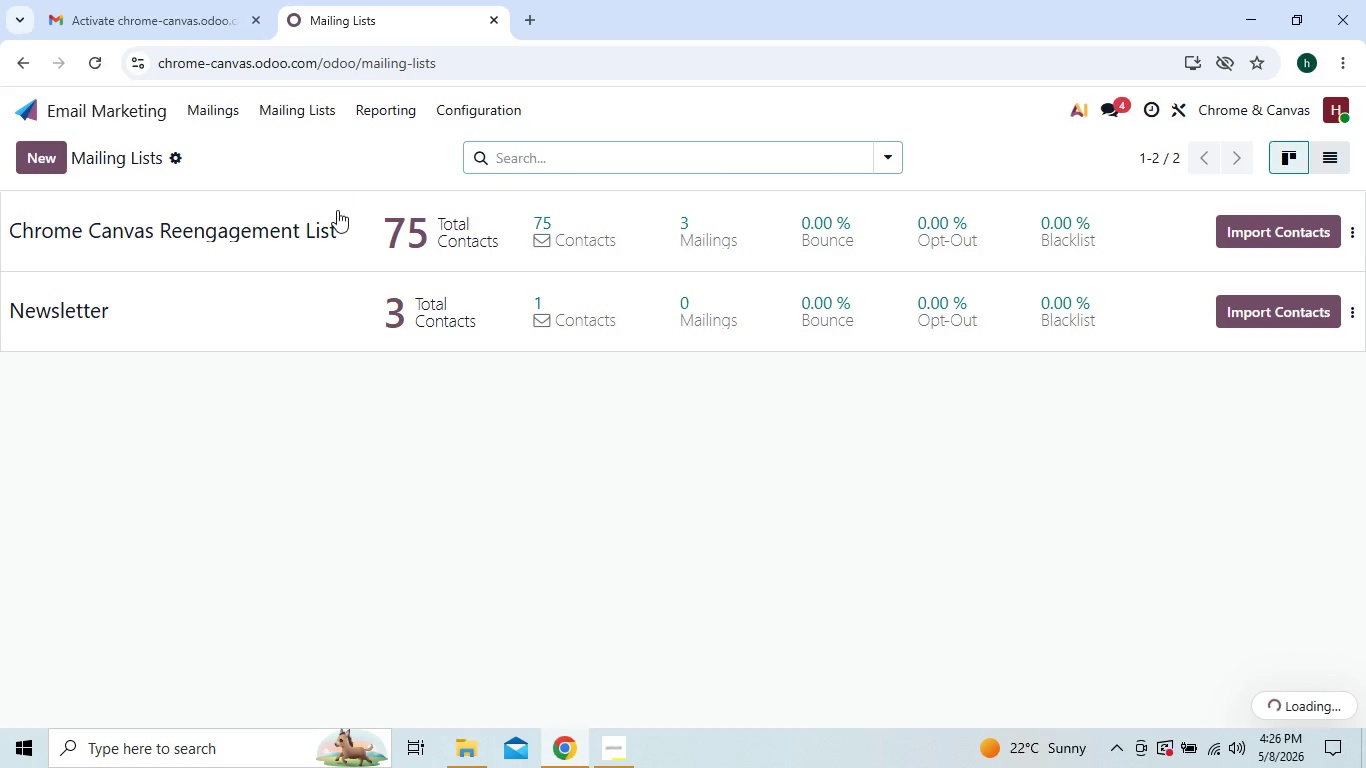 
left_click([337, 211])
 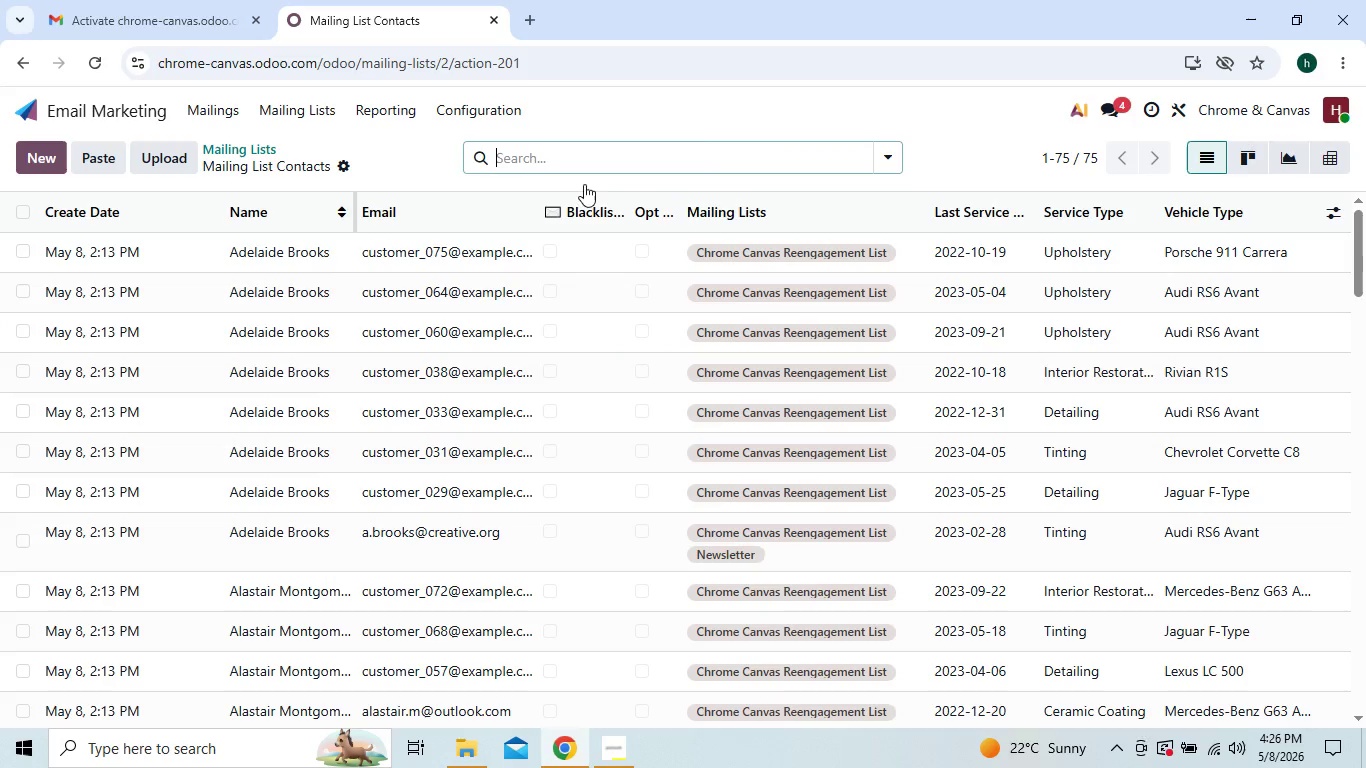 
wait(7.44)
 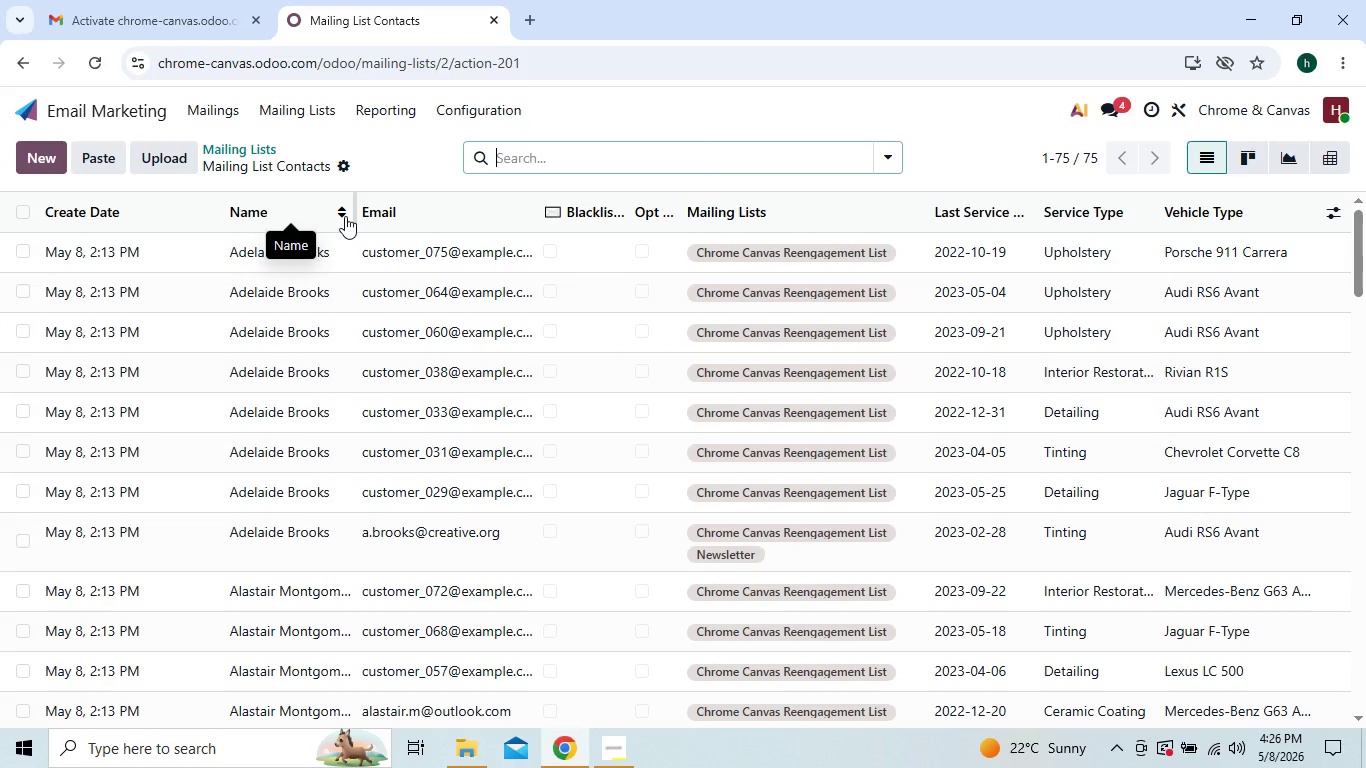 
left_click([881, 155])
 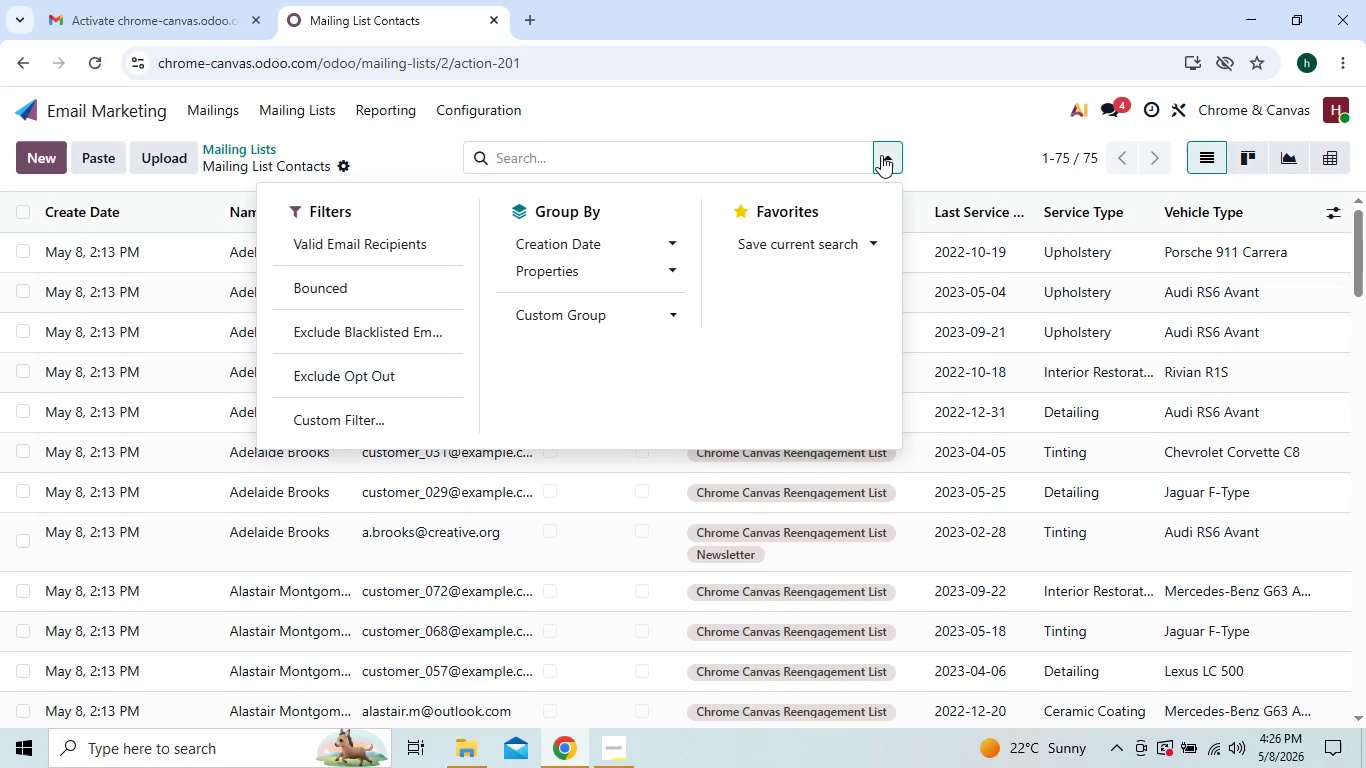 
left_click([621, 159])
 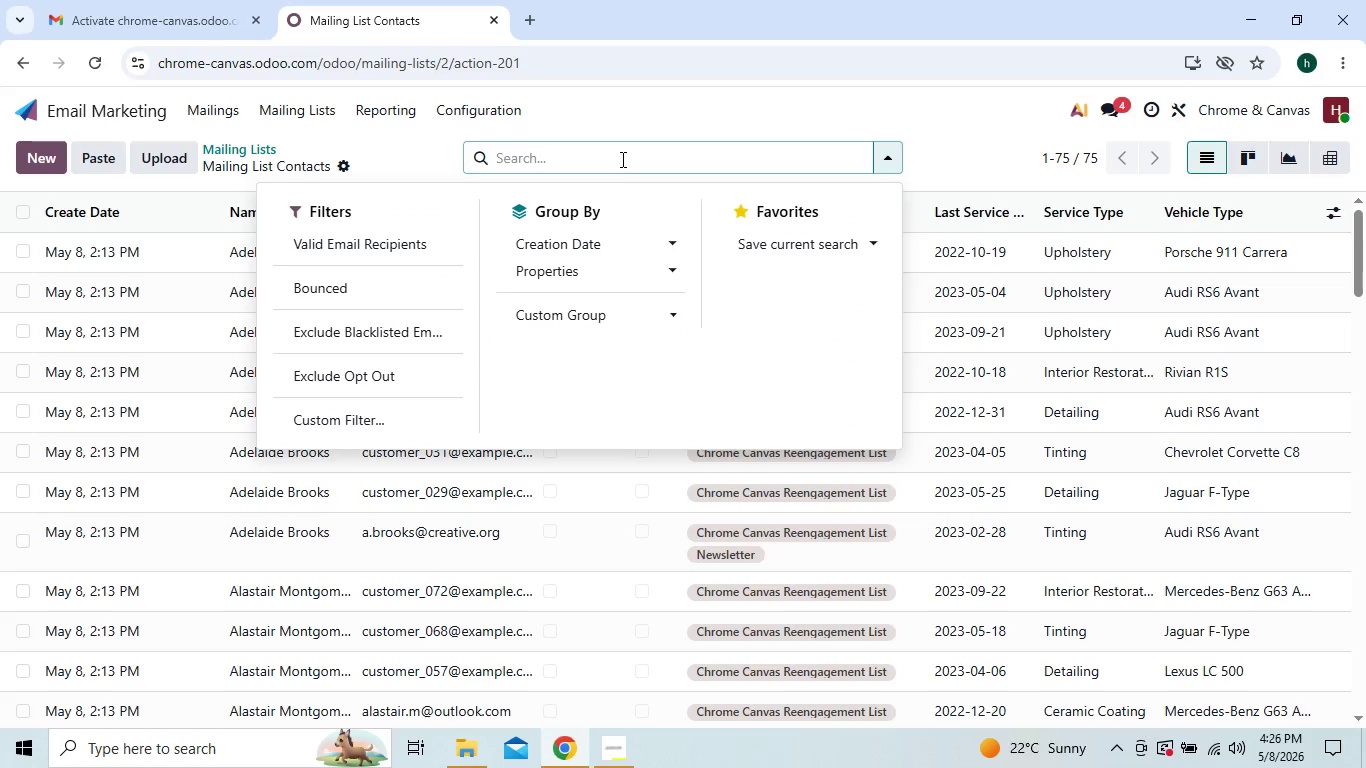 
type(seg)
 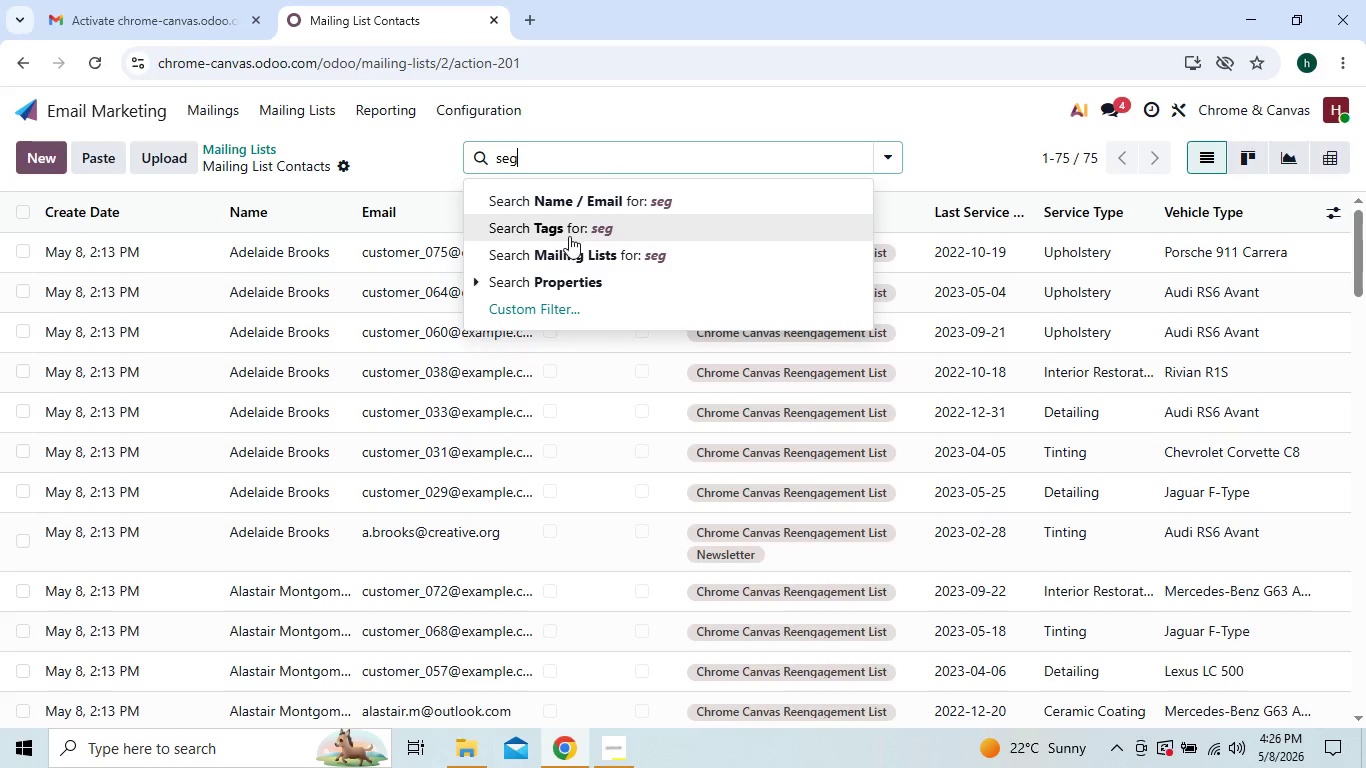 
left_click([552, 279])
 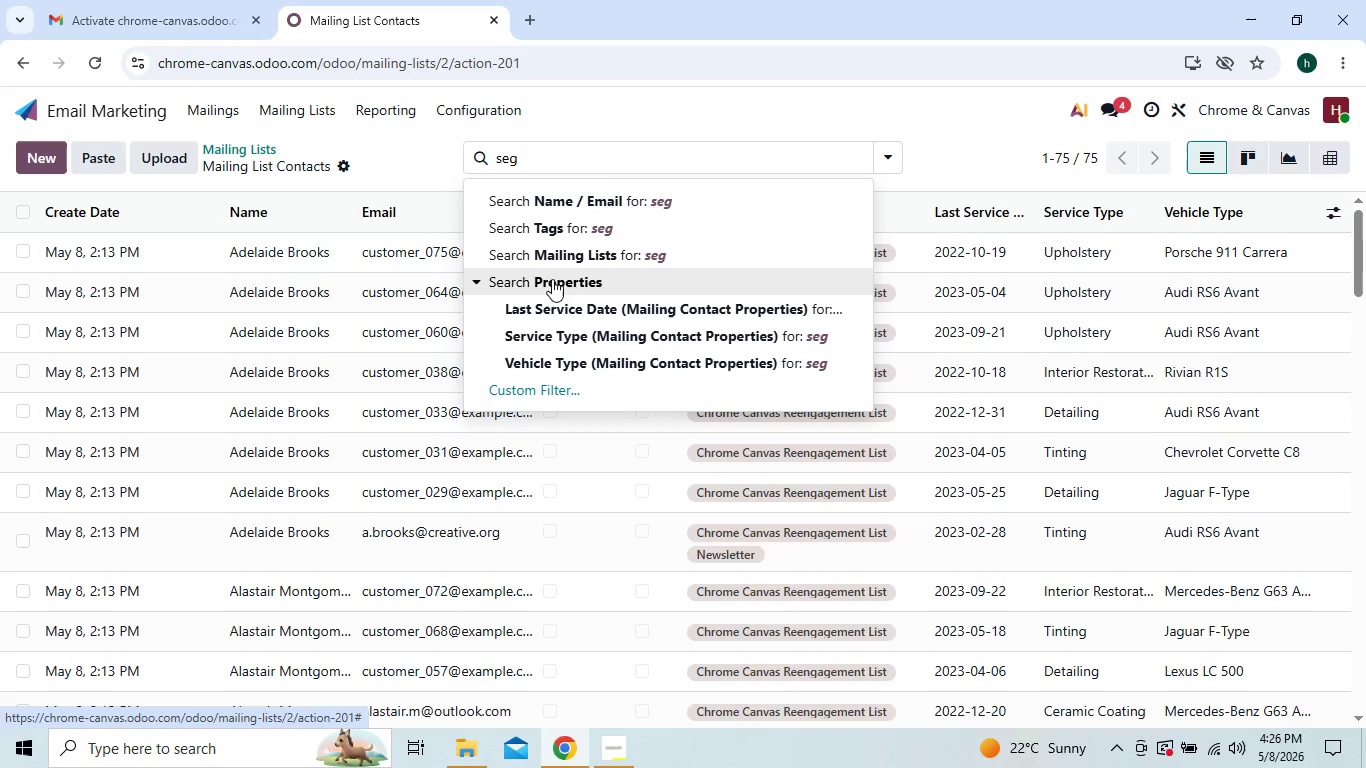 
left_click([537, 383])
 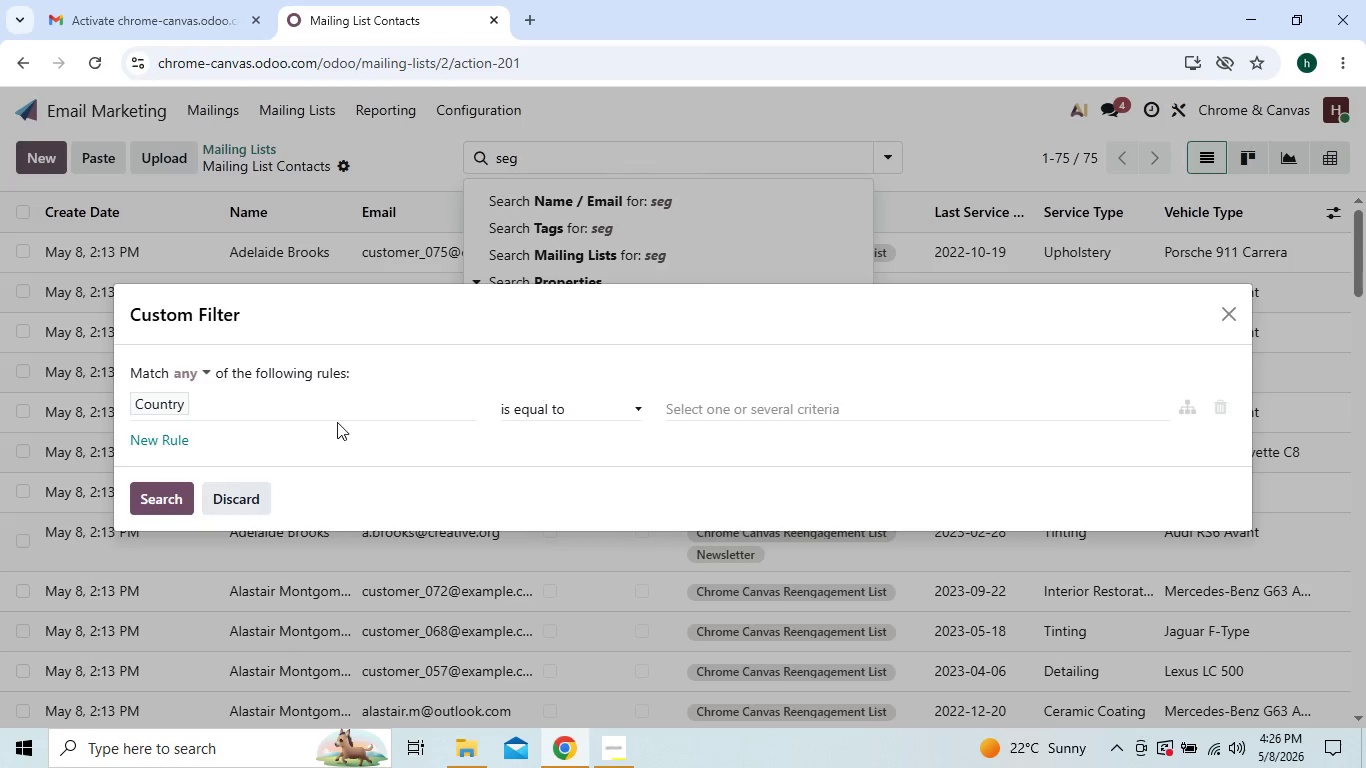 
left_click([173, 411])
 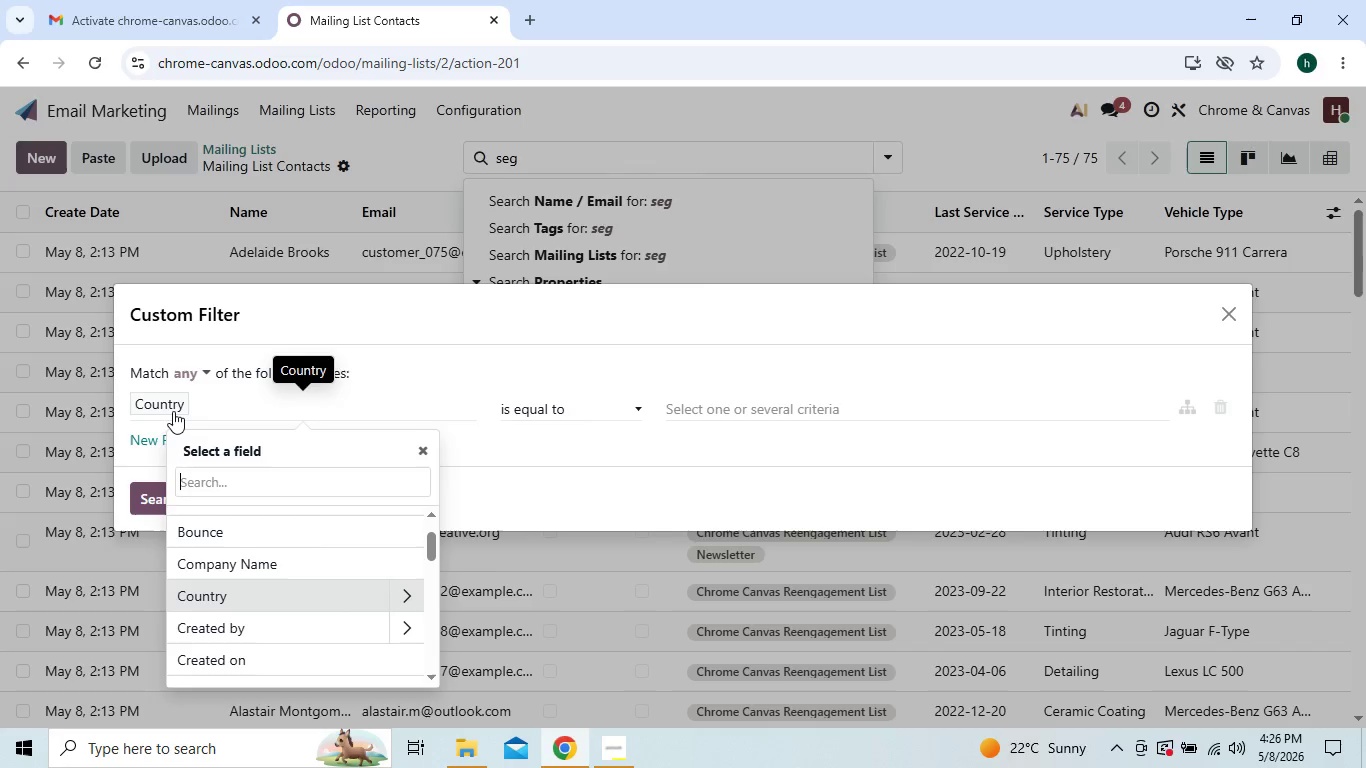 
mouse_move([342, 567])
 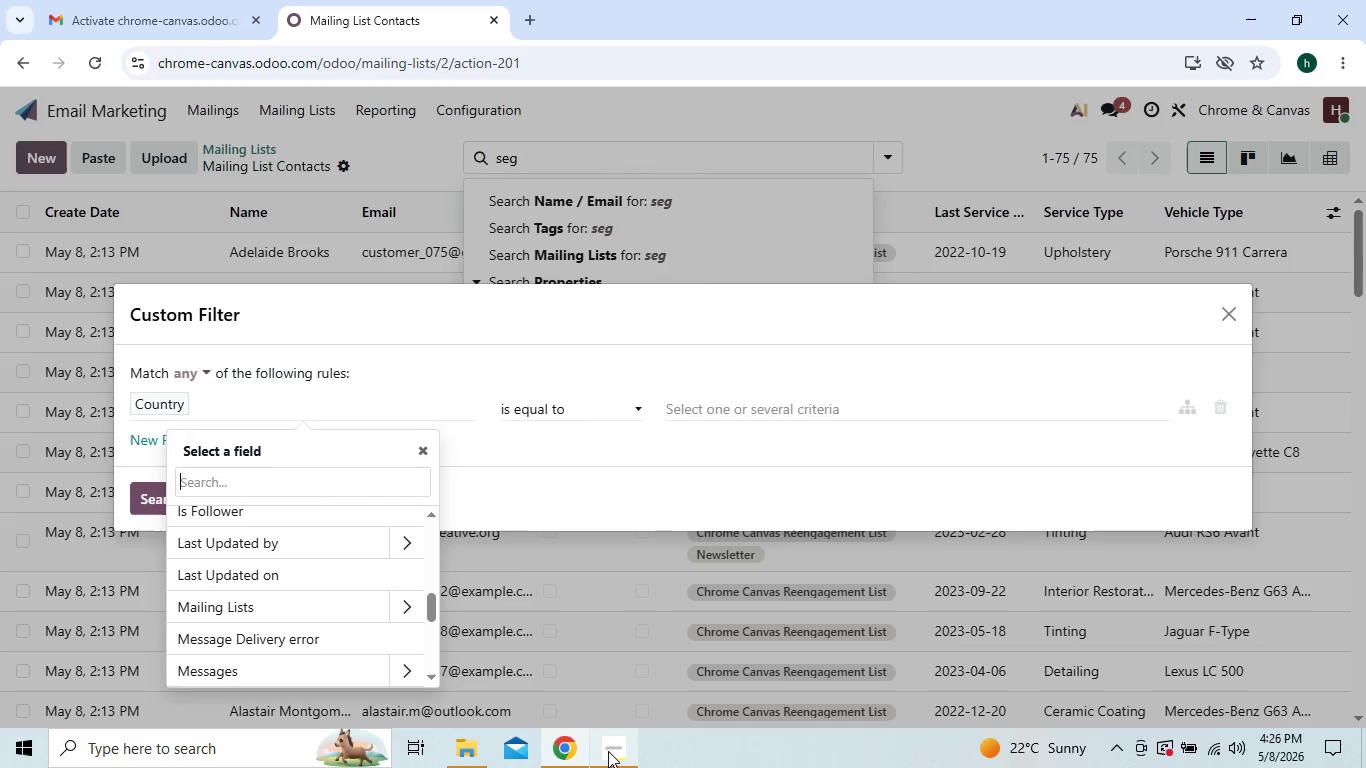 
left_click([608, 751])